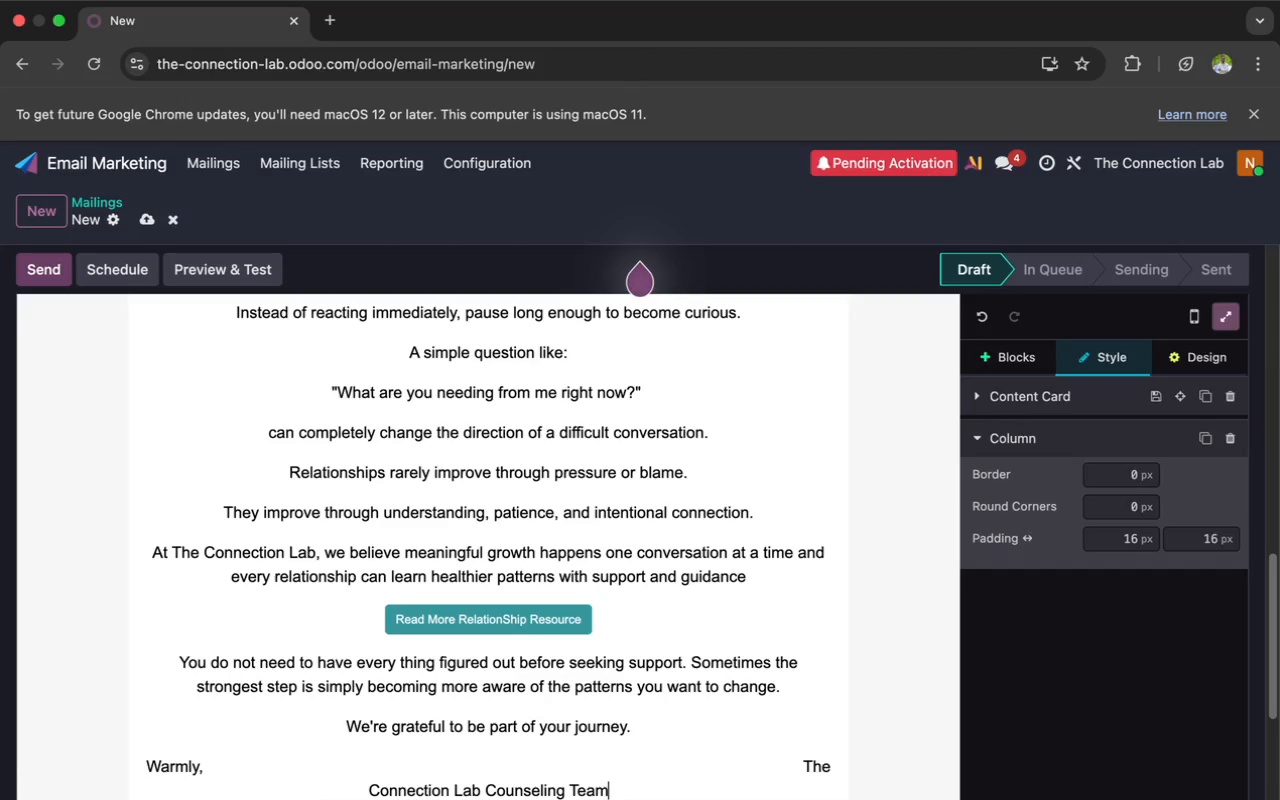 
left_click_drag(start_coordinate=[612, 789], to_coordinate=[179, 657])
 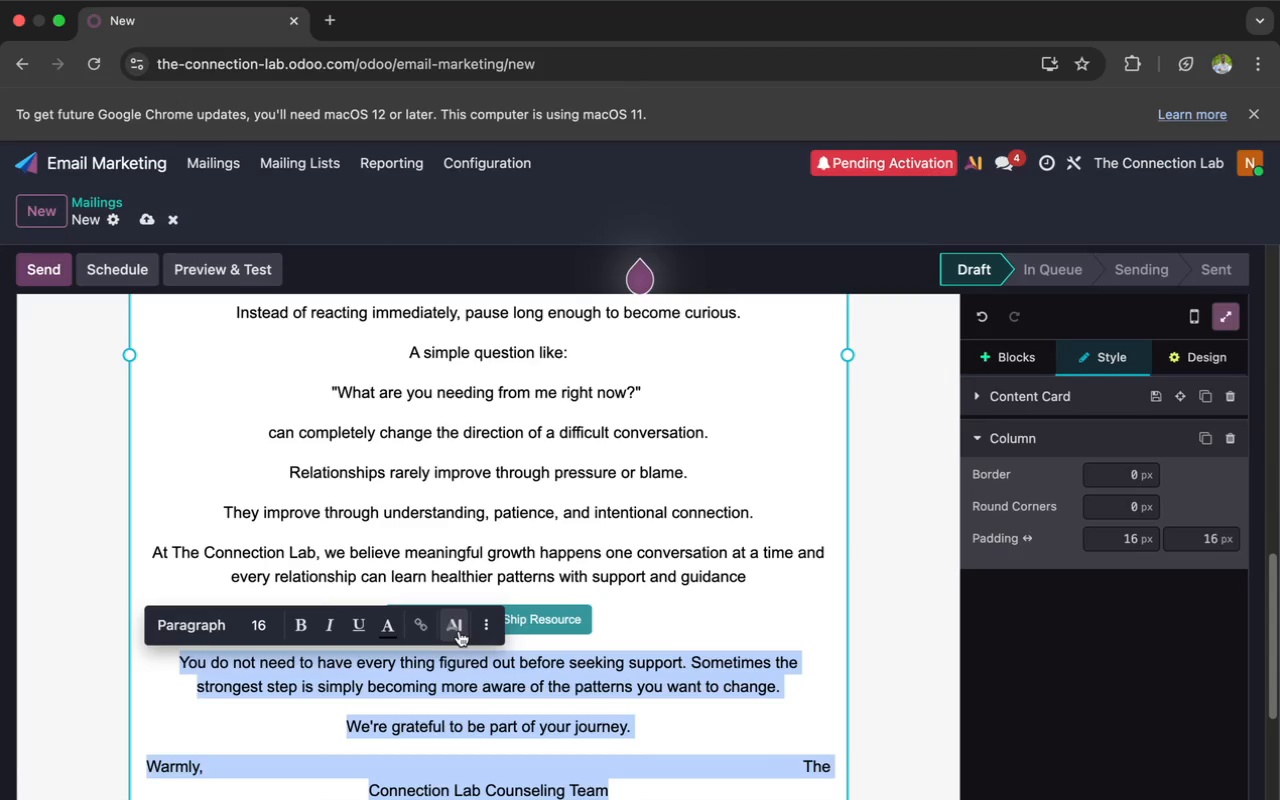 
left_click([483, 625])
 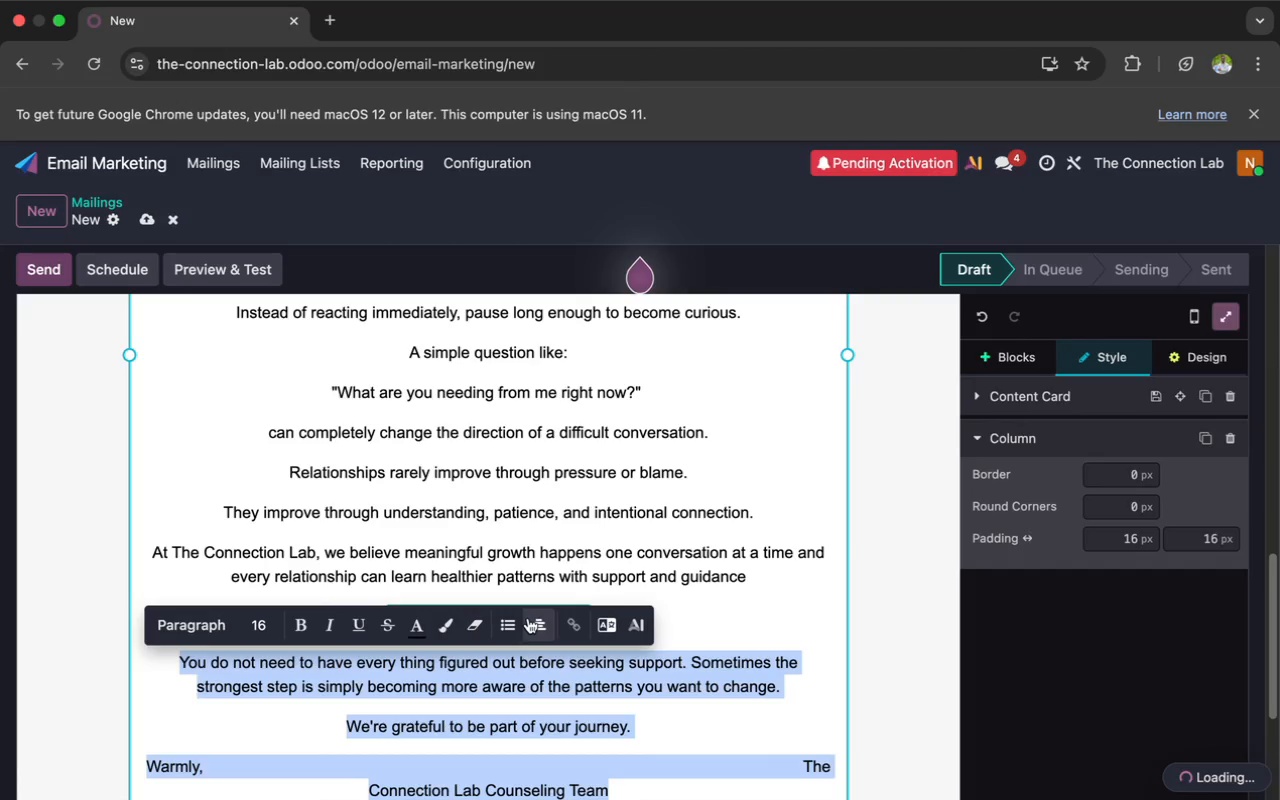 
left_click([539, 622])
 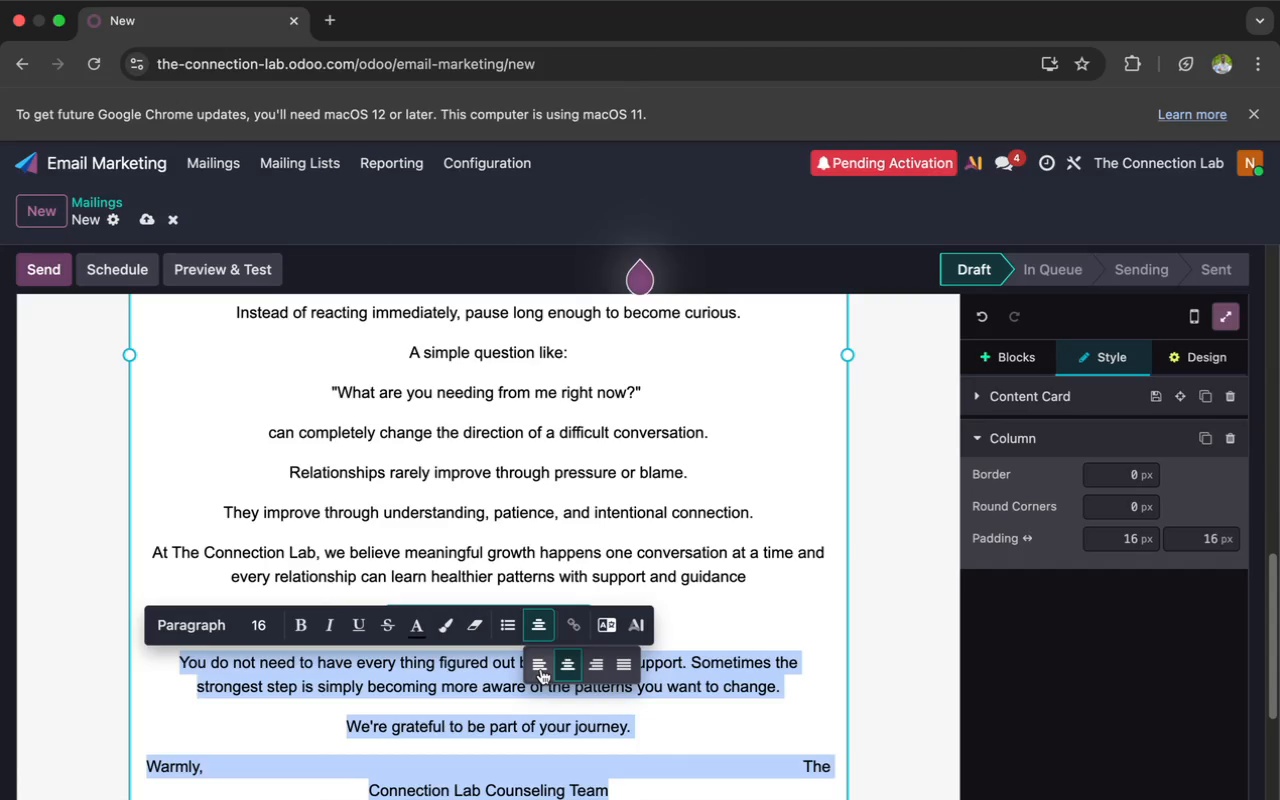 
left_click([541, 669])
 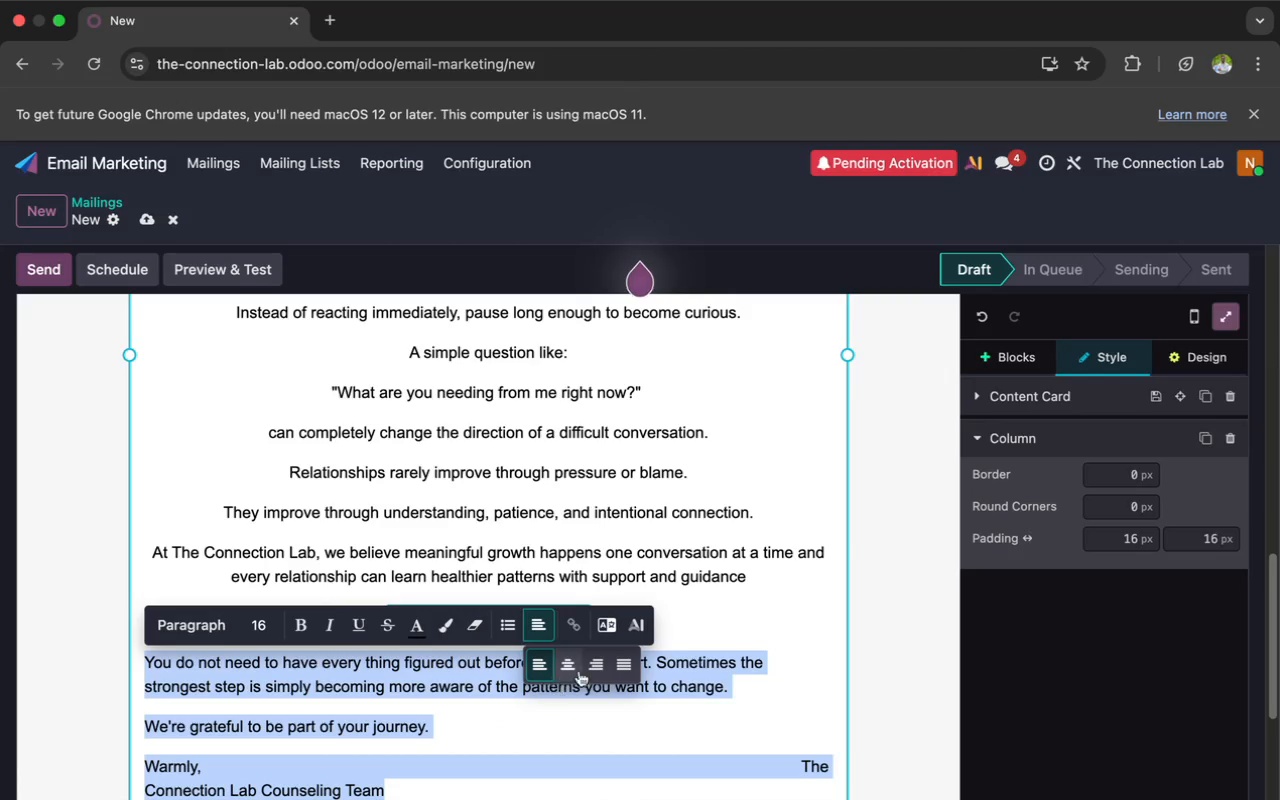 
left_click([618, 660])
 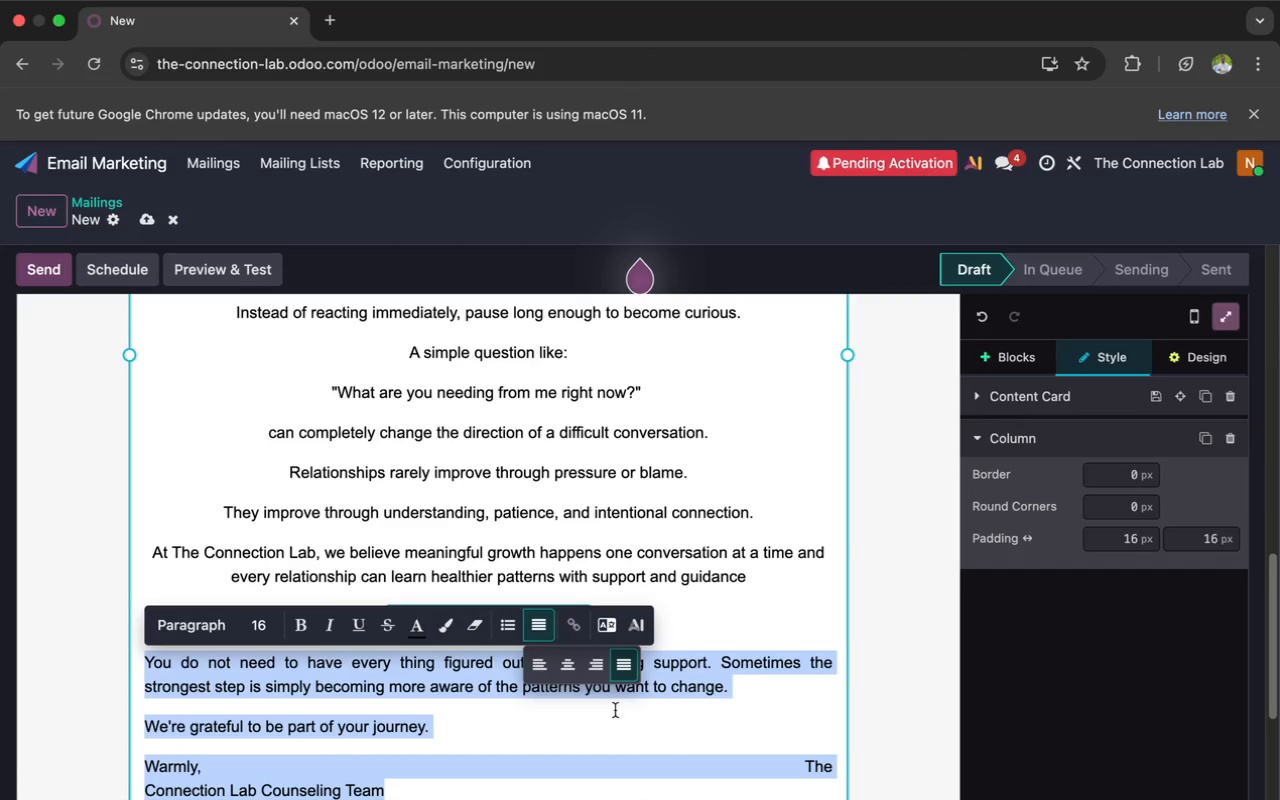 
left_click([688, 762])
 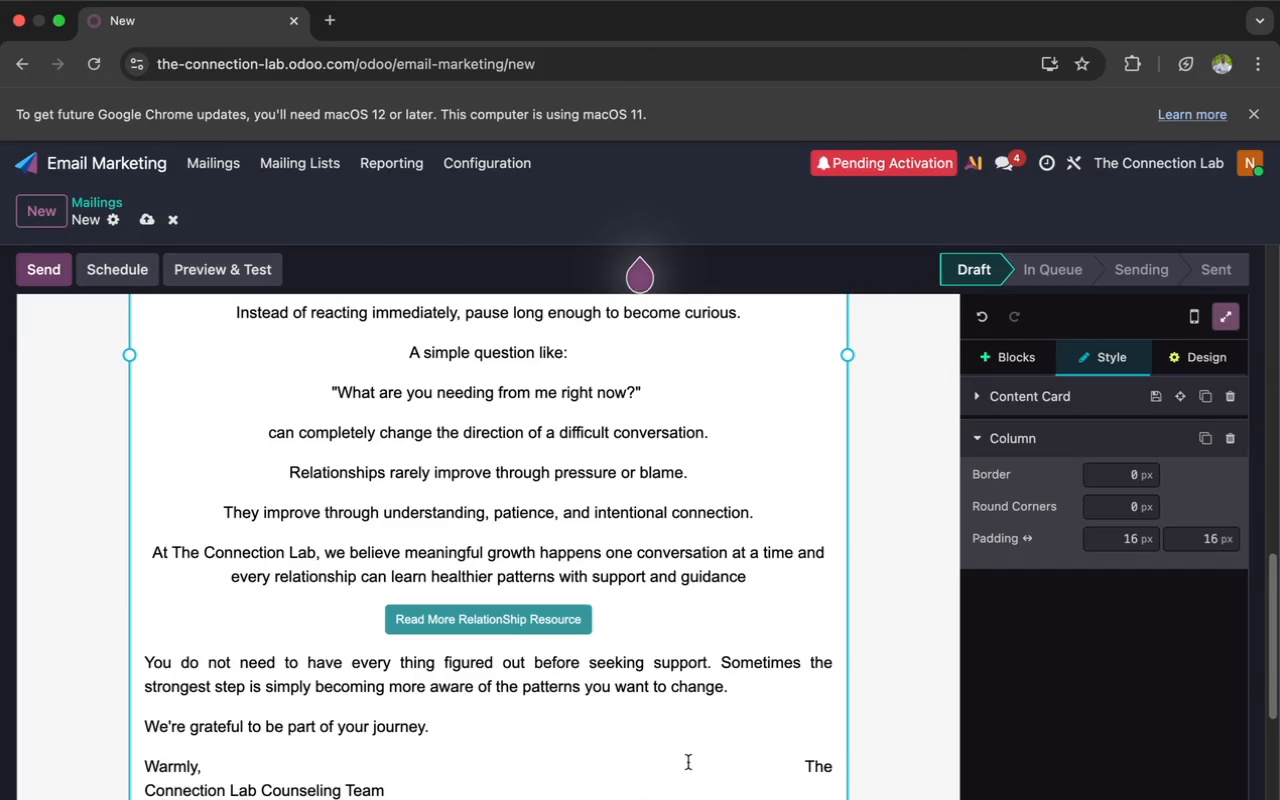 
key(Space)
 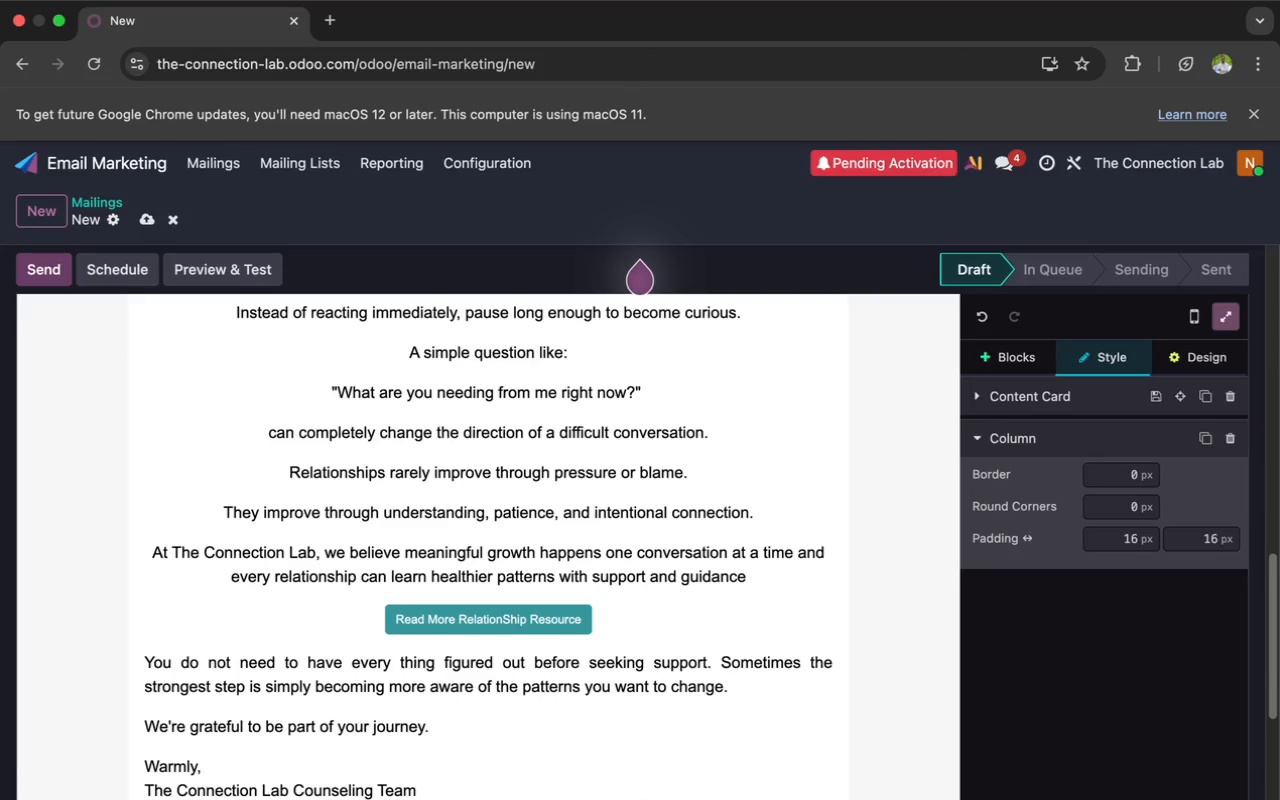 
scroll: coordinate [642, 737], scroll_direction: up, amount: 3.0
 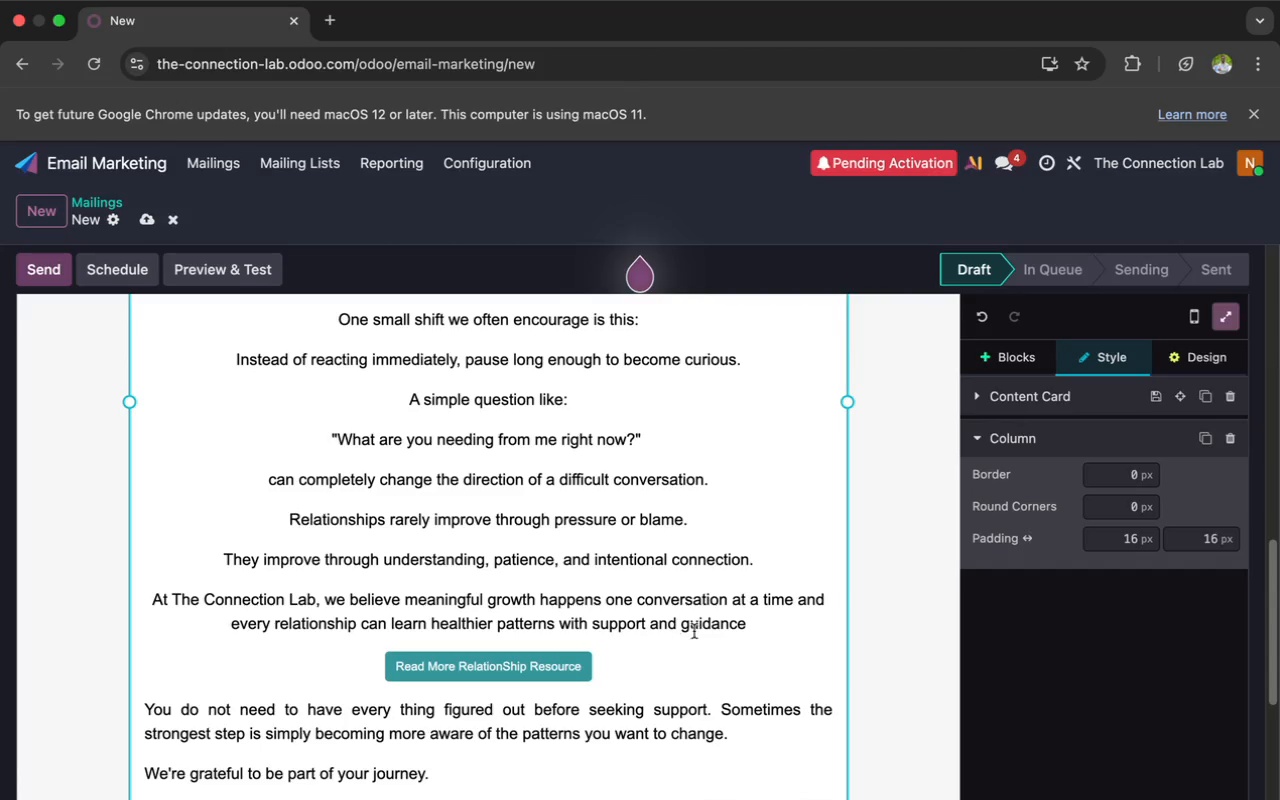 
left_click_drag(start_coordinate=[748, 621], to_coordinate=[415, 432])
 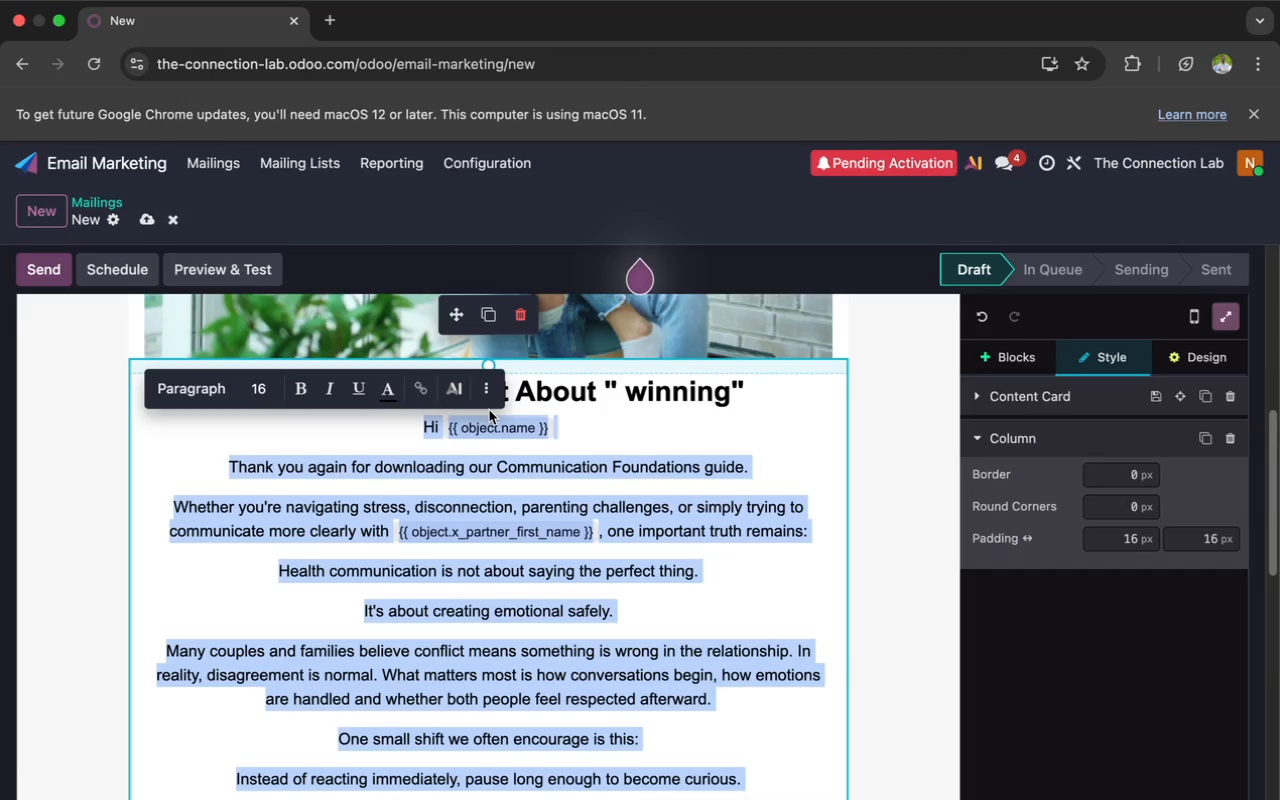 
left_click([483, 396])
 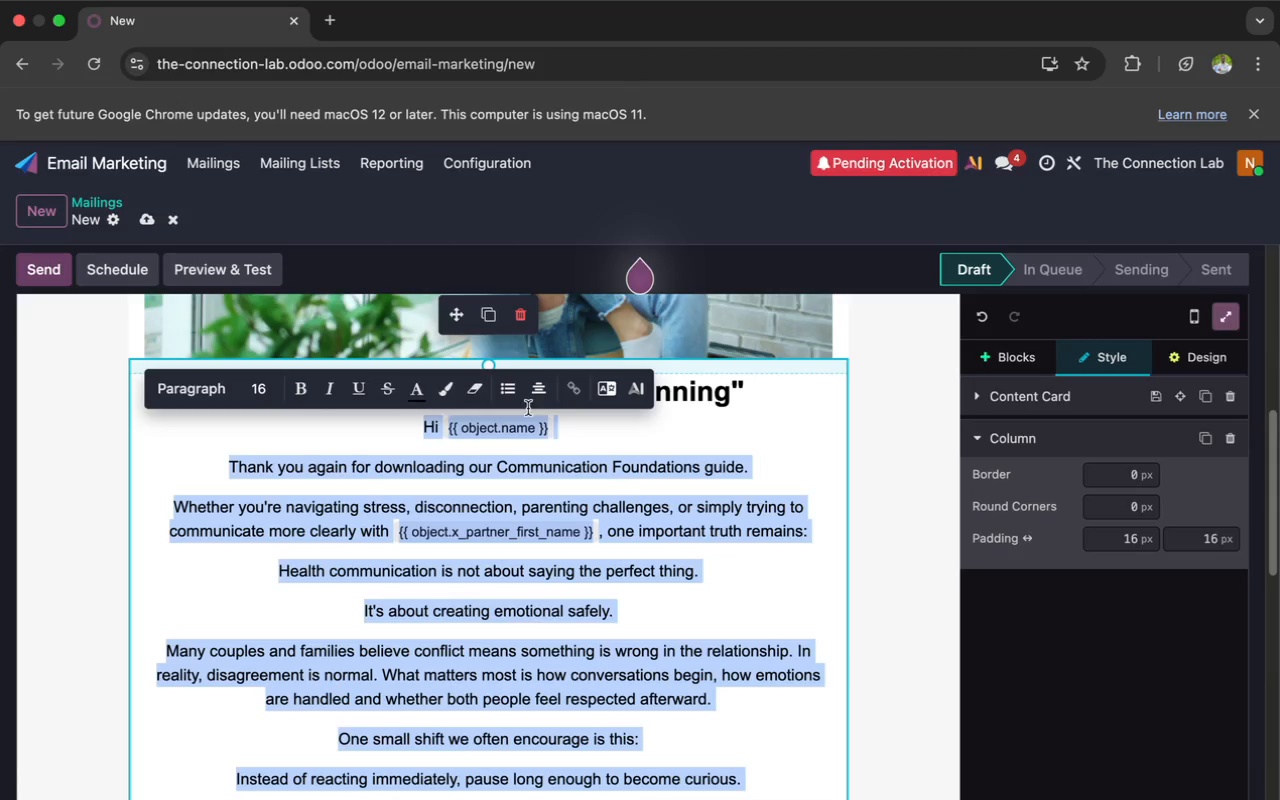 
left_click([531, 384])
 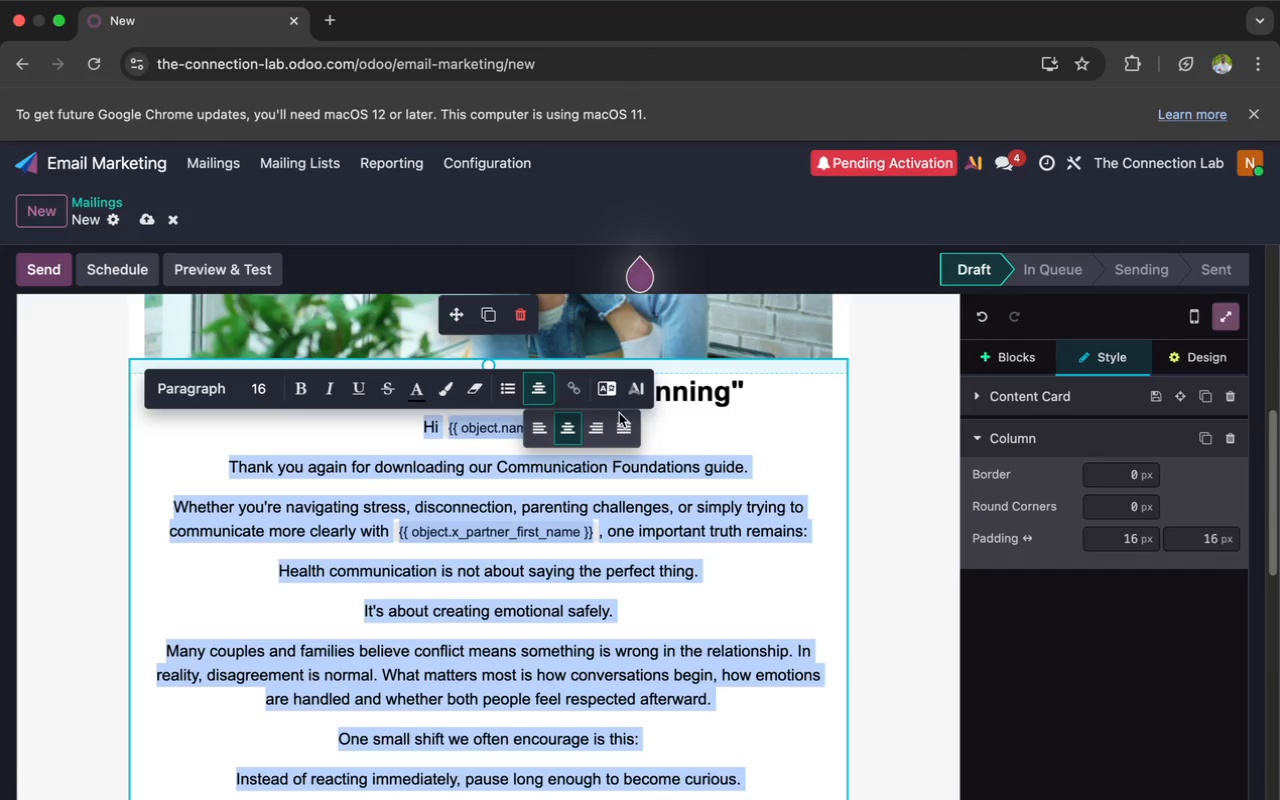 
left_click([629, 427])
 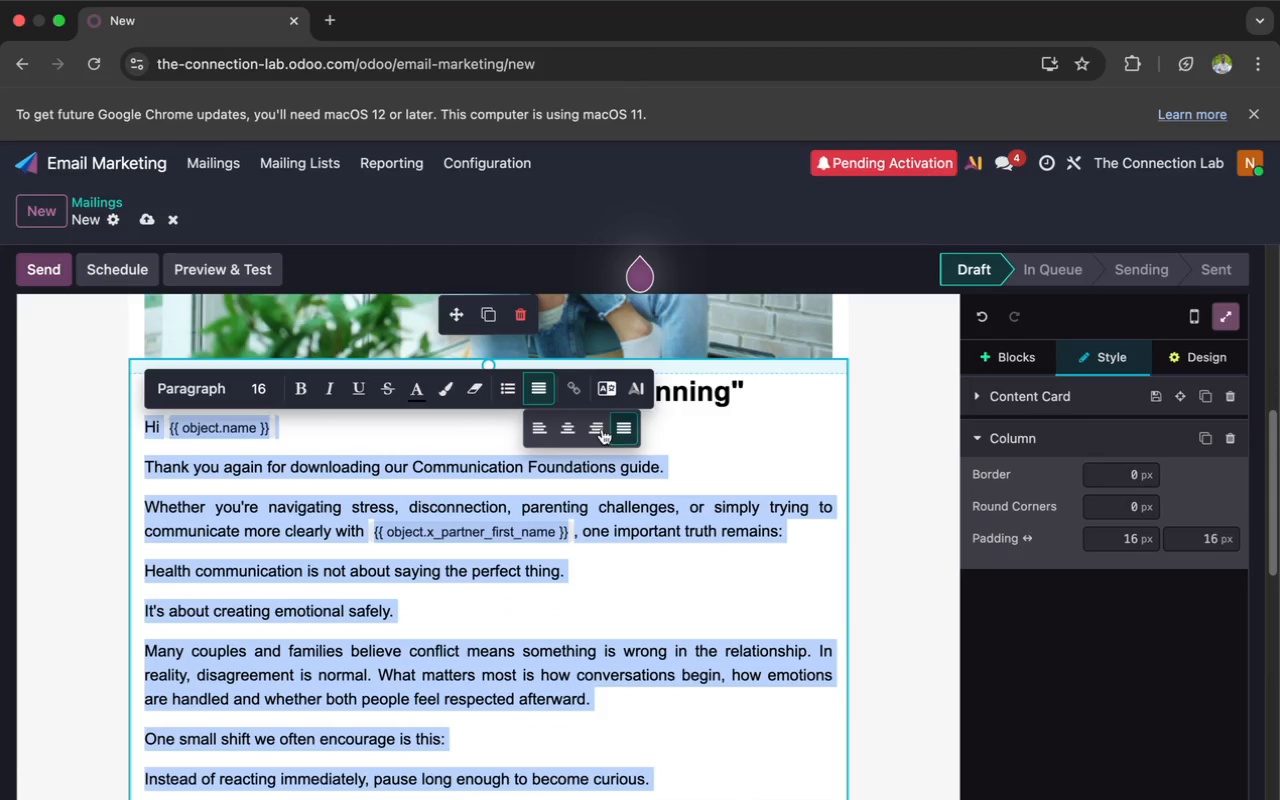 
left_click([536, 425])
 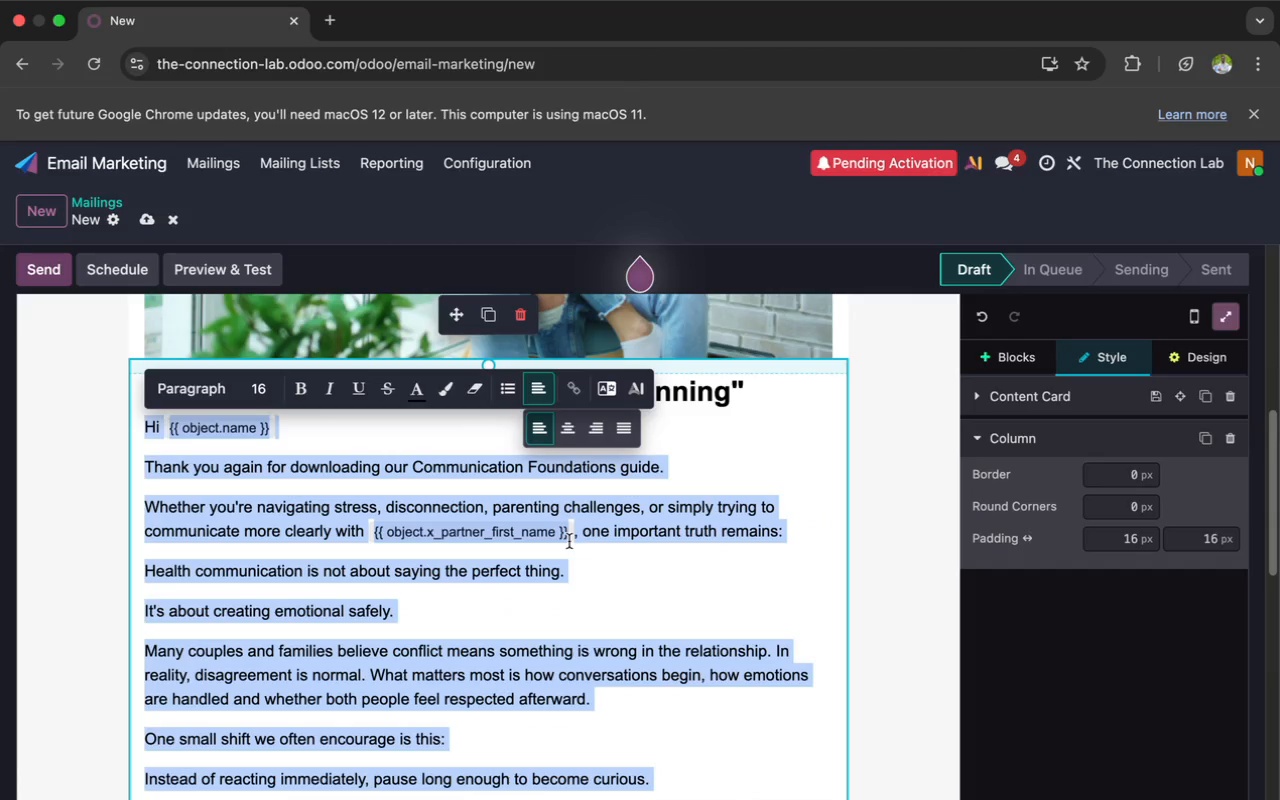 
left_click([583, 577])
 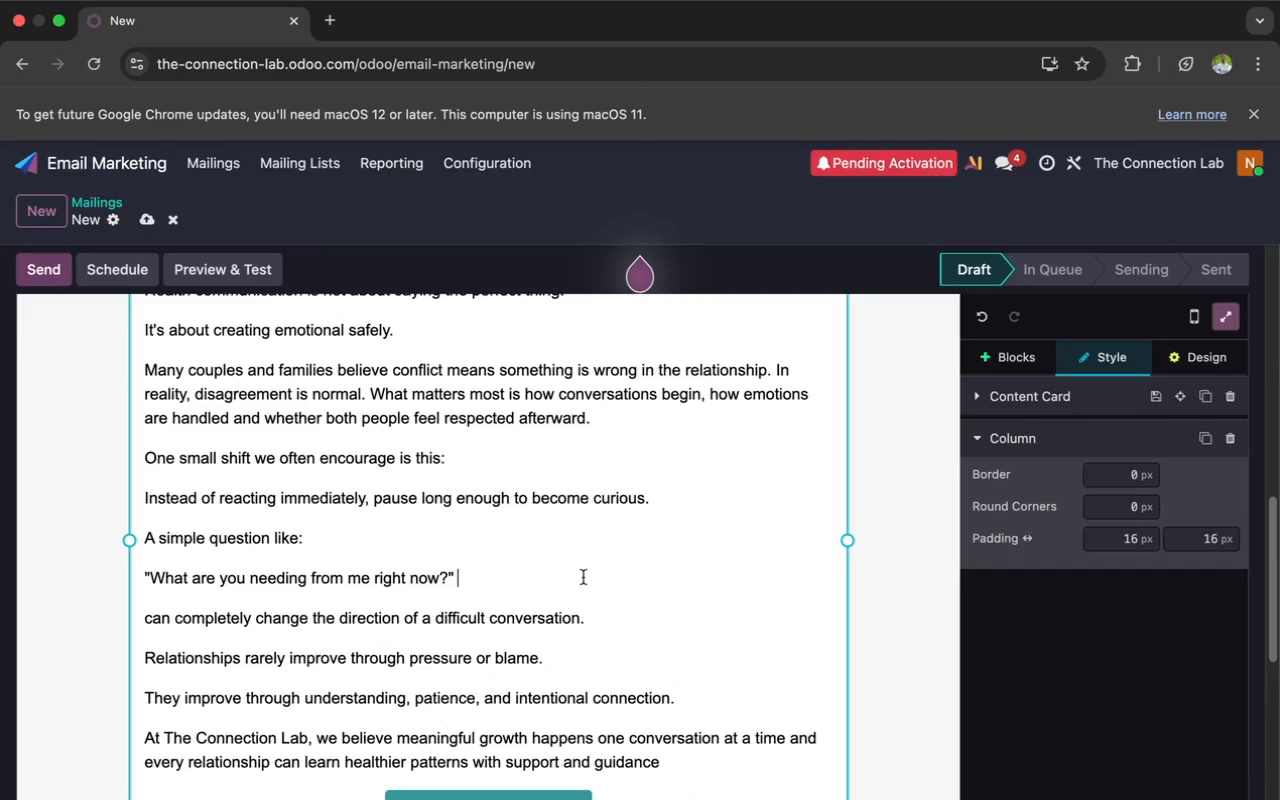 
scroll: coordinate [584, 559], scroll_direction: down, amount: 58.0
 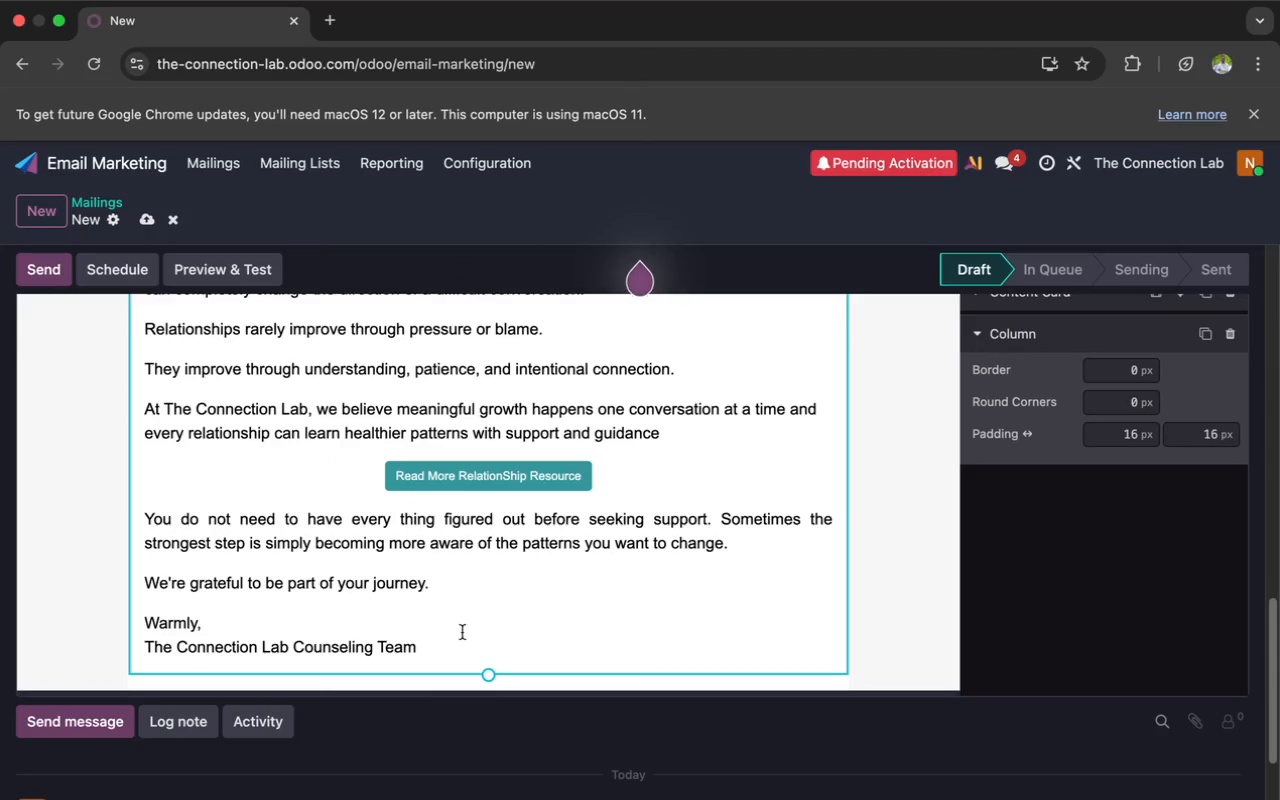 
left_click_drag(start_coordinate=[417, 645], to_coordinate=[144, 524])
 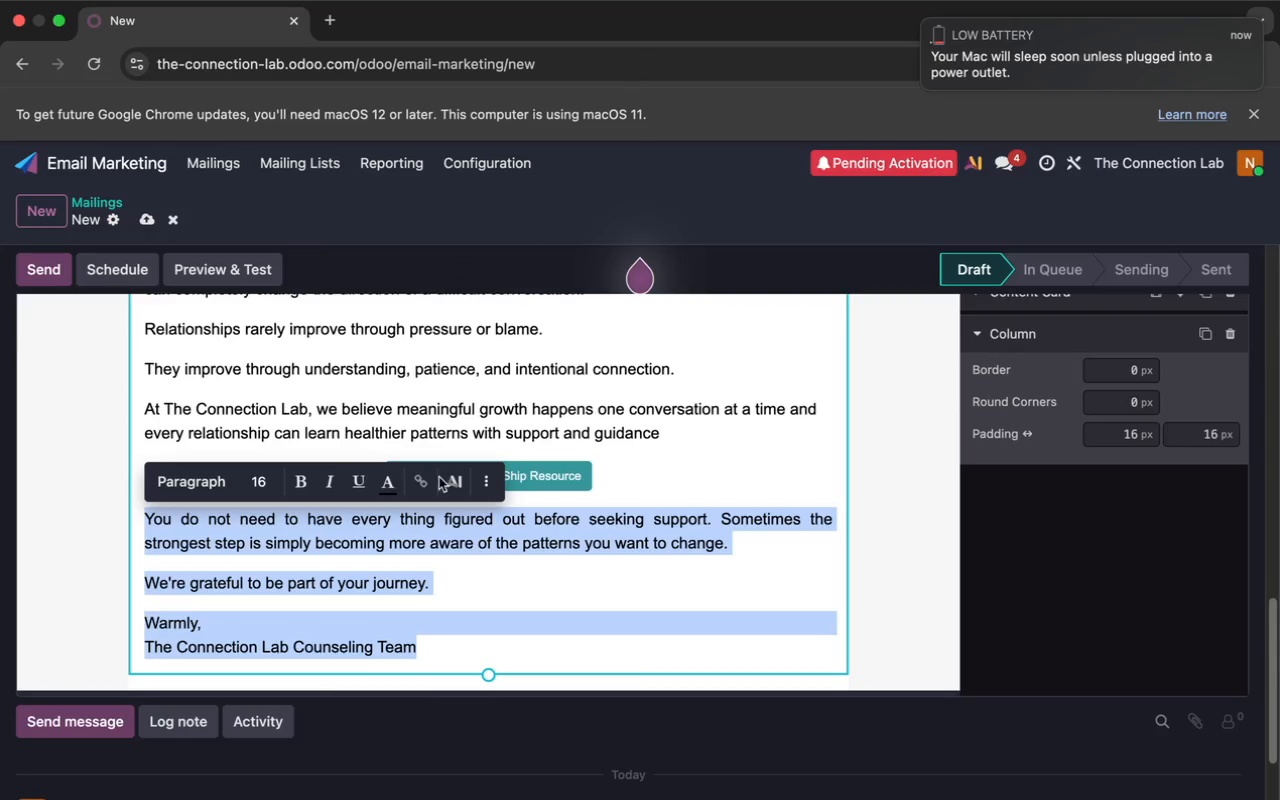 
left_click([480, 483])
 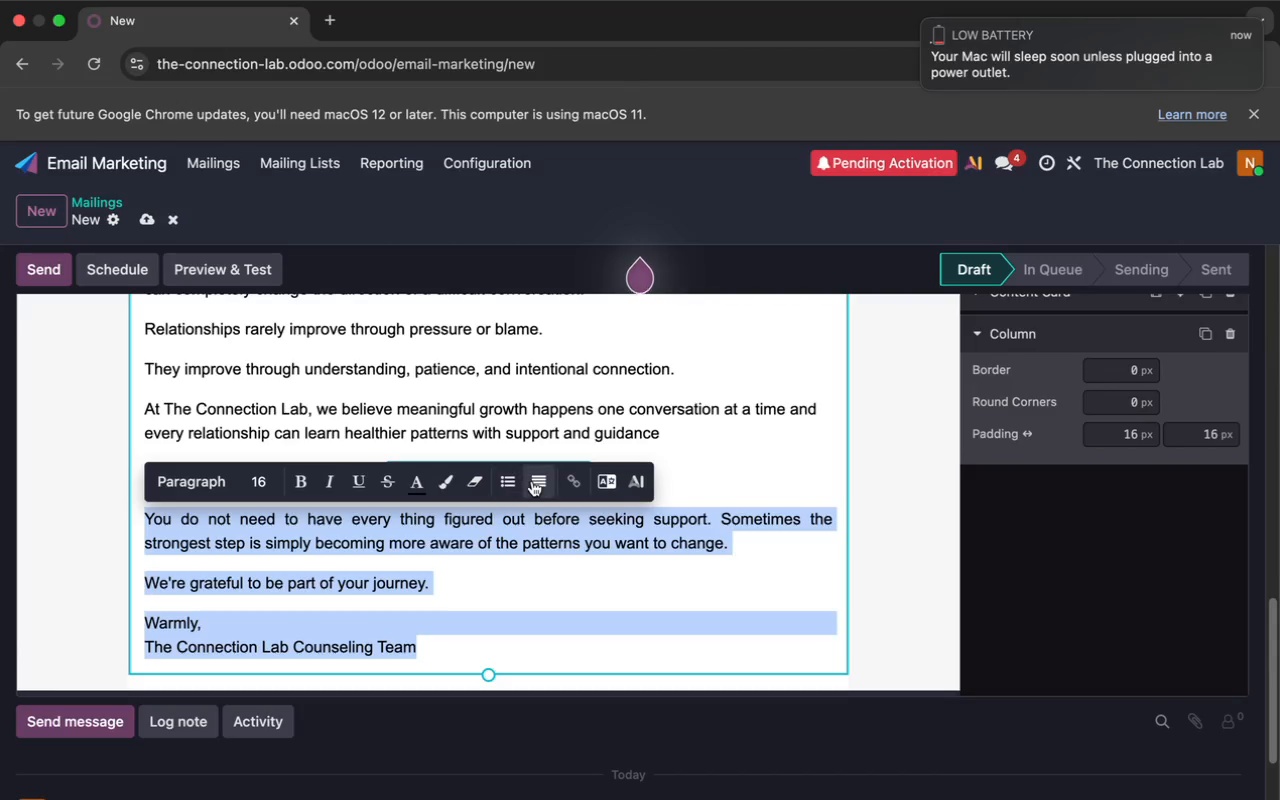 
left_click([534, 481])
 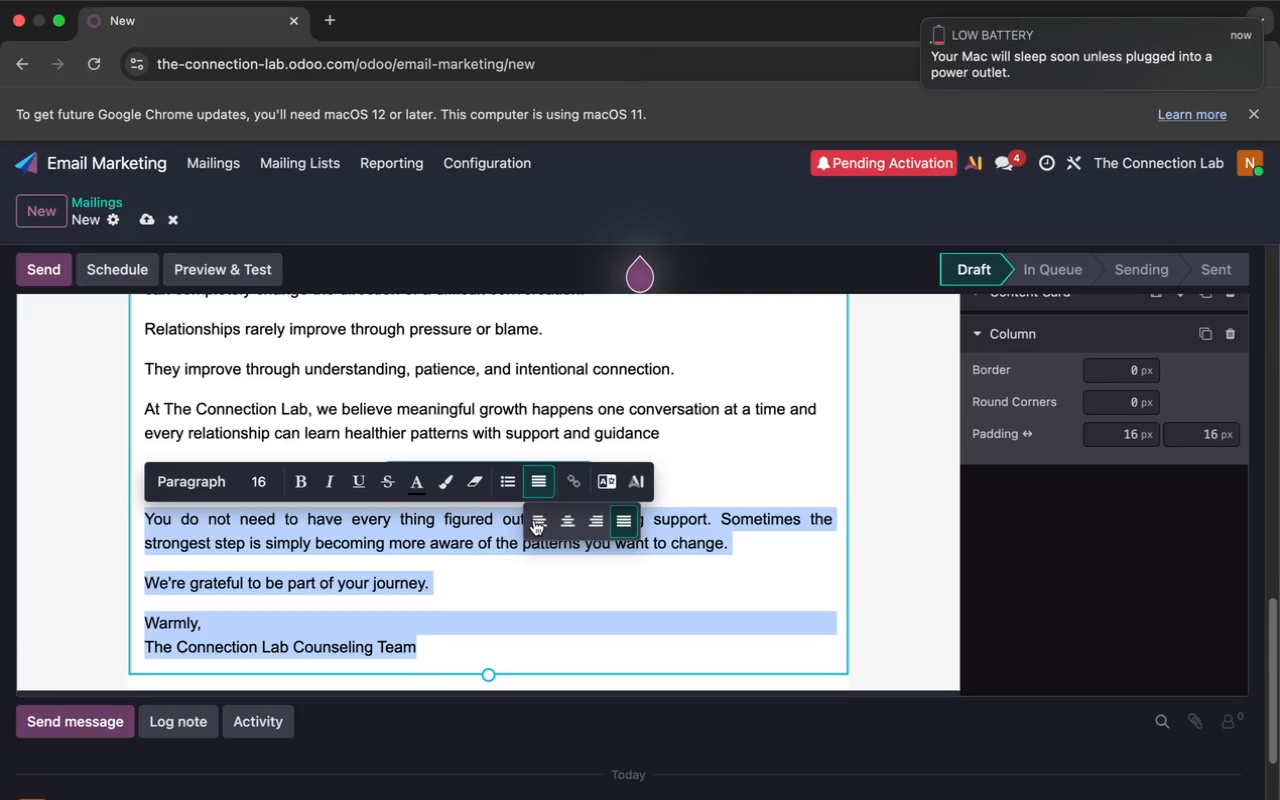 
left_click([536, 522])
 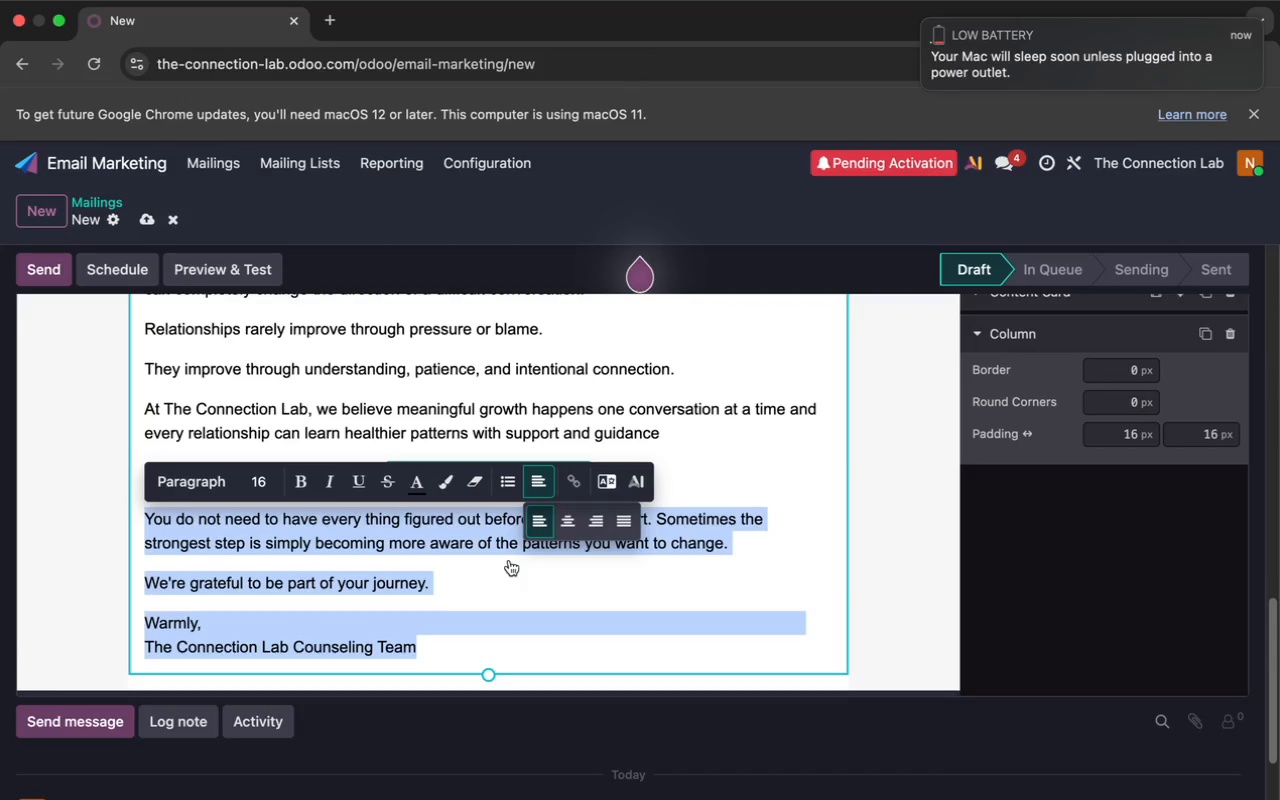 
left_click([497, 580])
 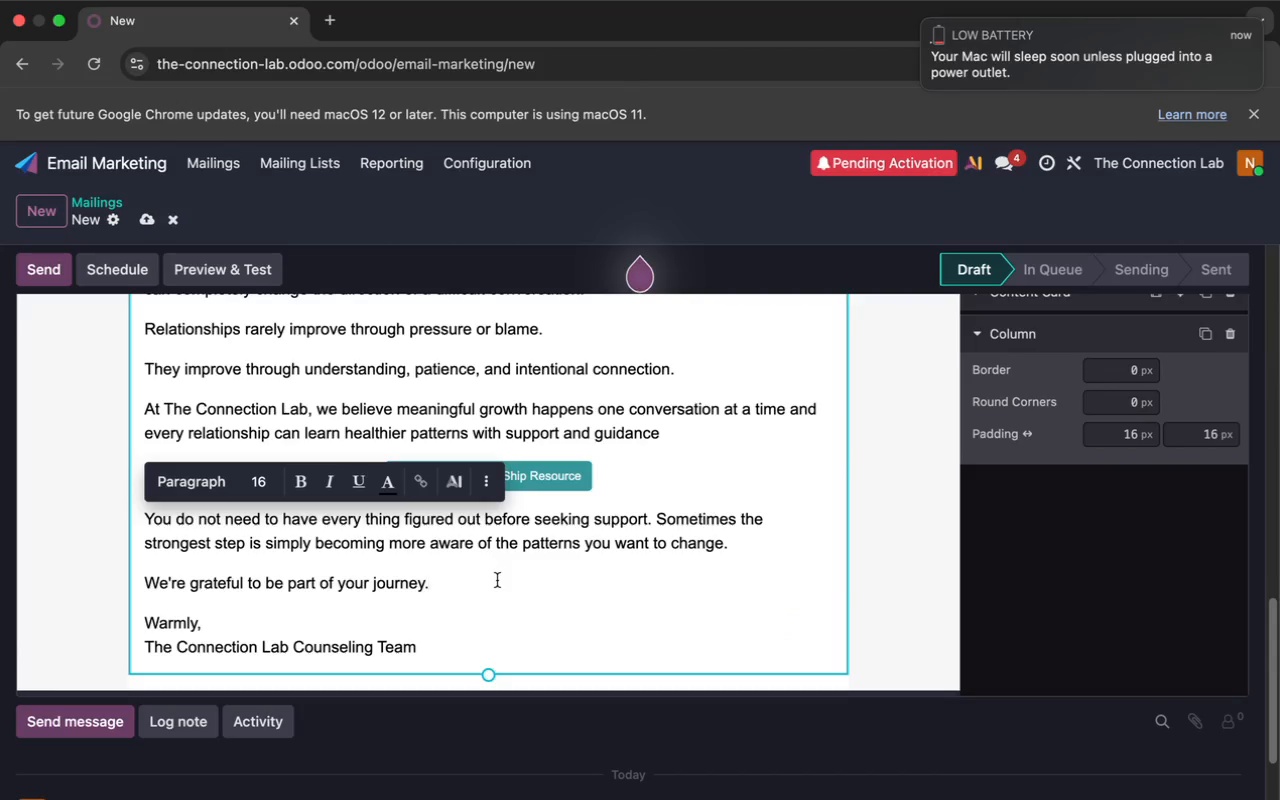 
scroll: coordinate [510, 624], scroll_direction: up, amount: 57.0
 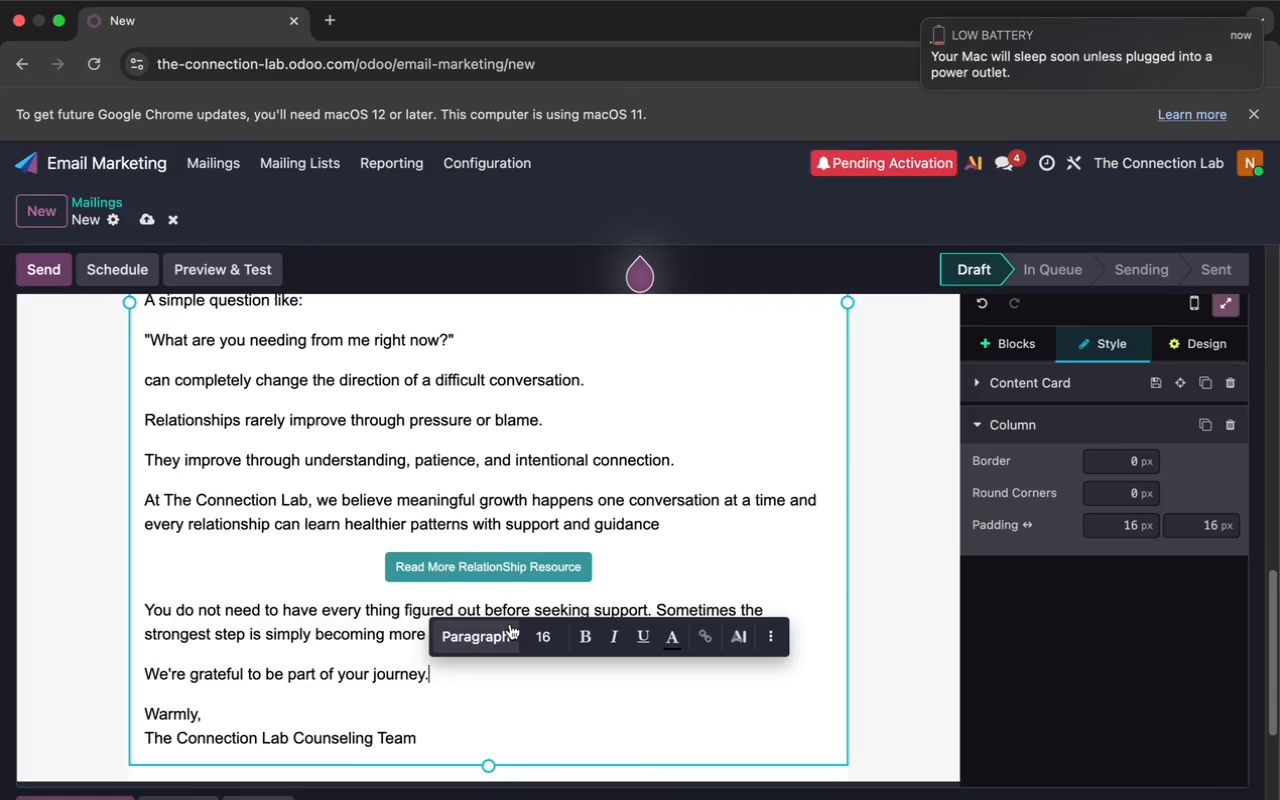 
scroll: coordinate [510, 623], scroll_direction: down, amount: 23.0
 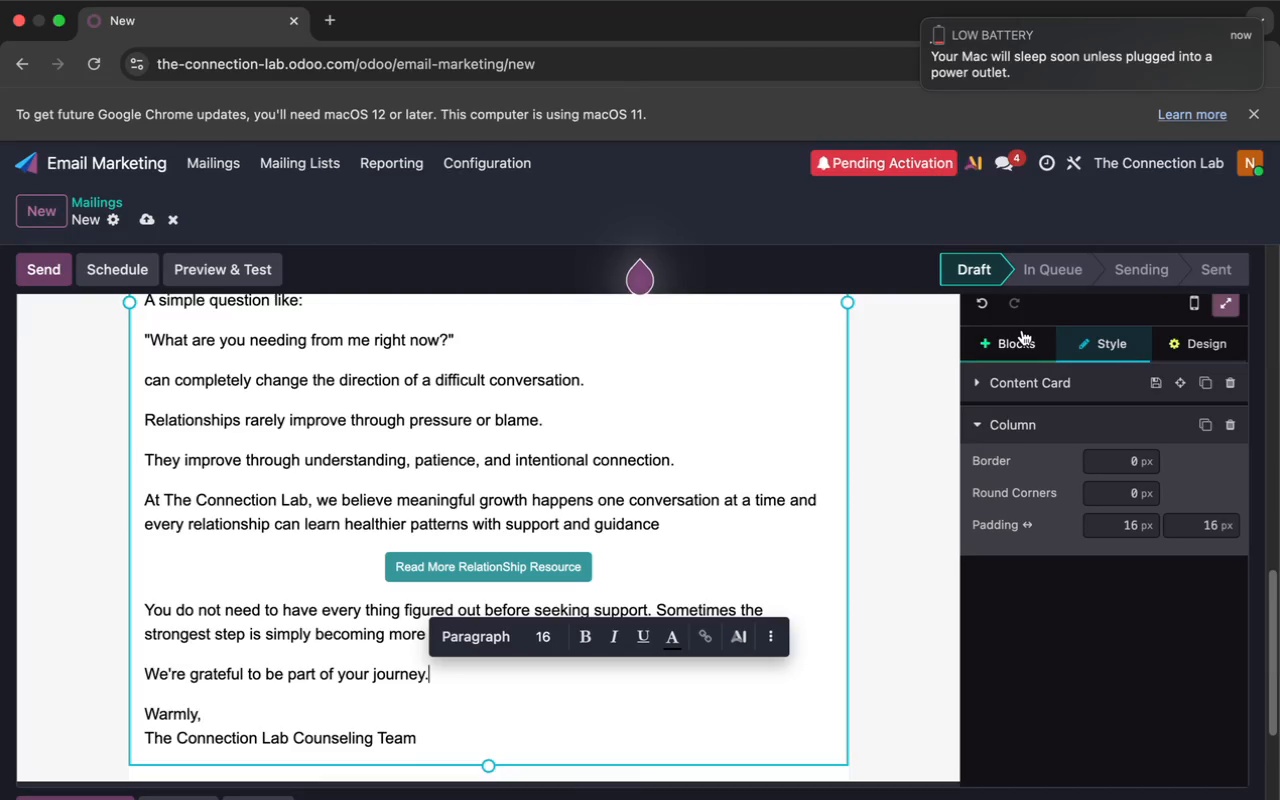 
left_click([1014, 340])
 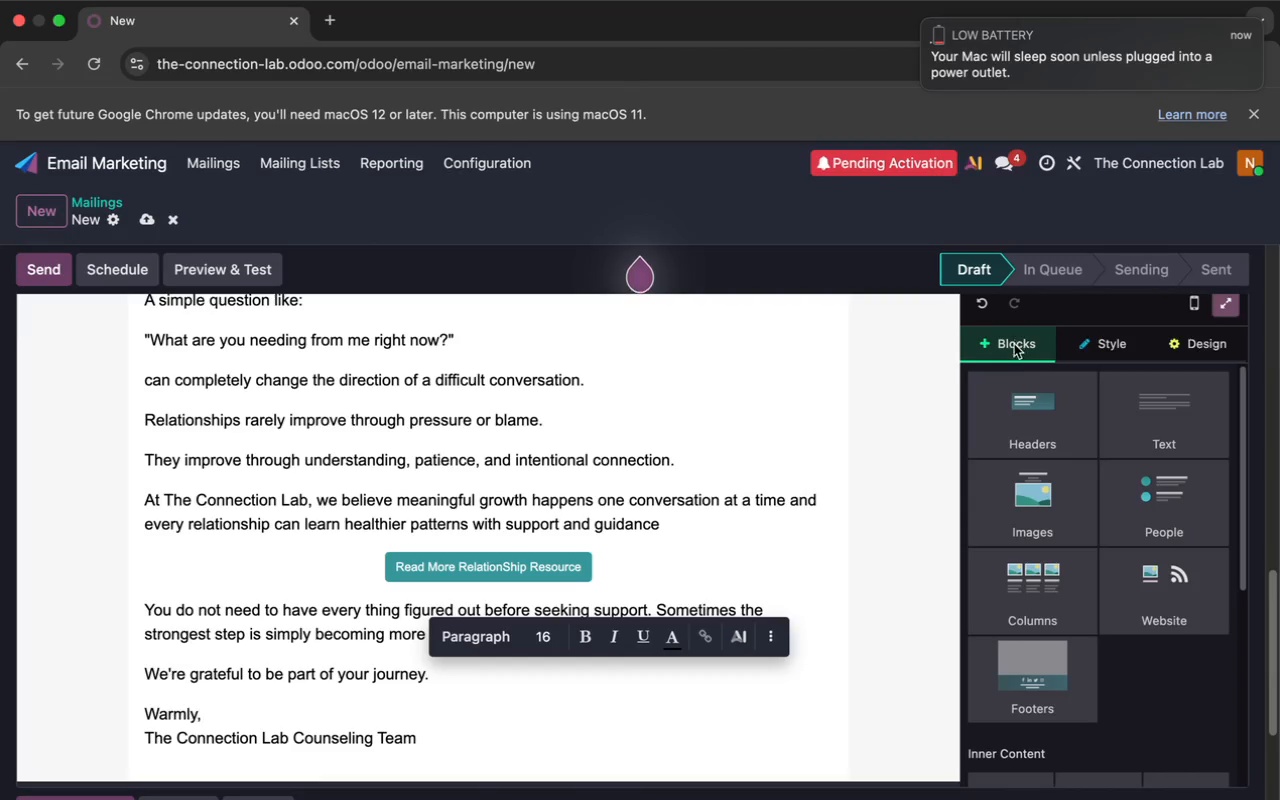 
scroll: coordinate [1039, 488], scroll_direction: down, amount: 5.0
 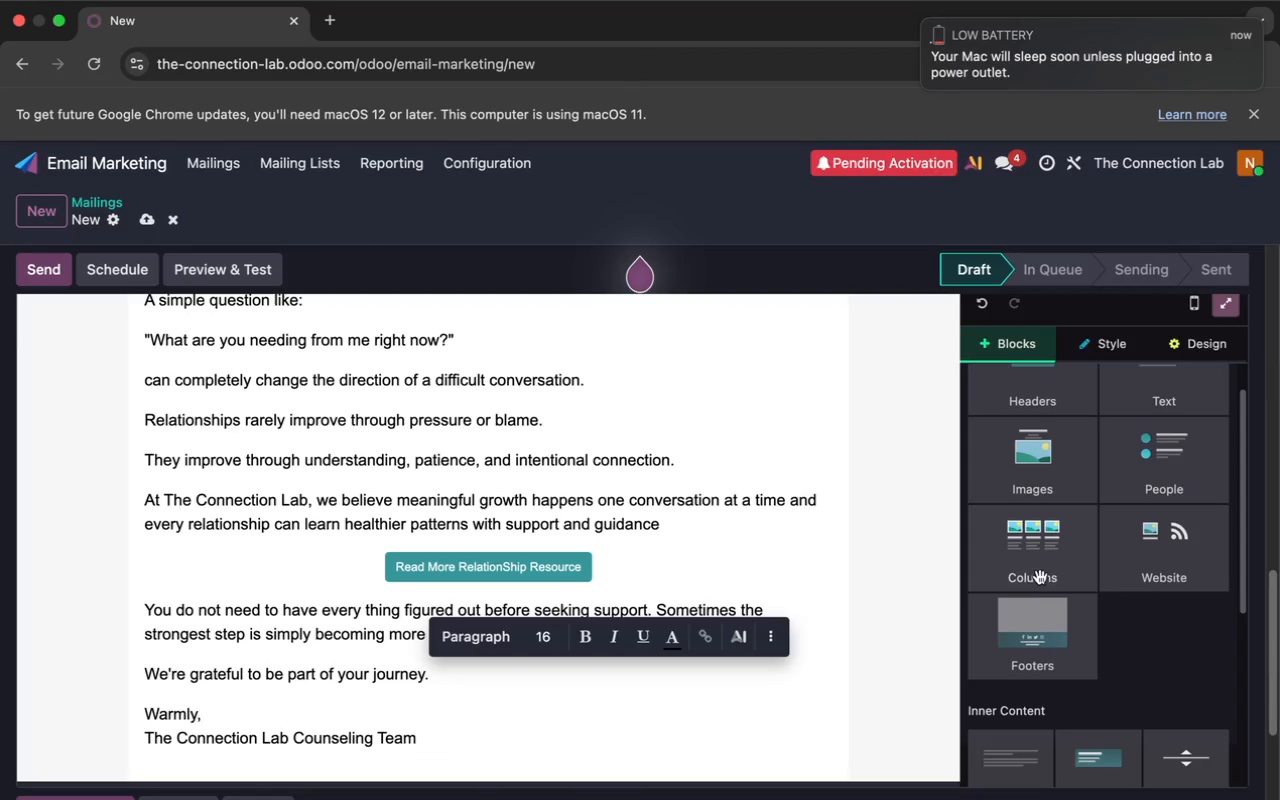 
left_click([1033, 628])
 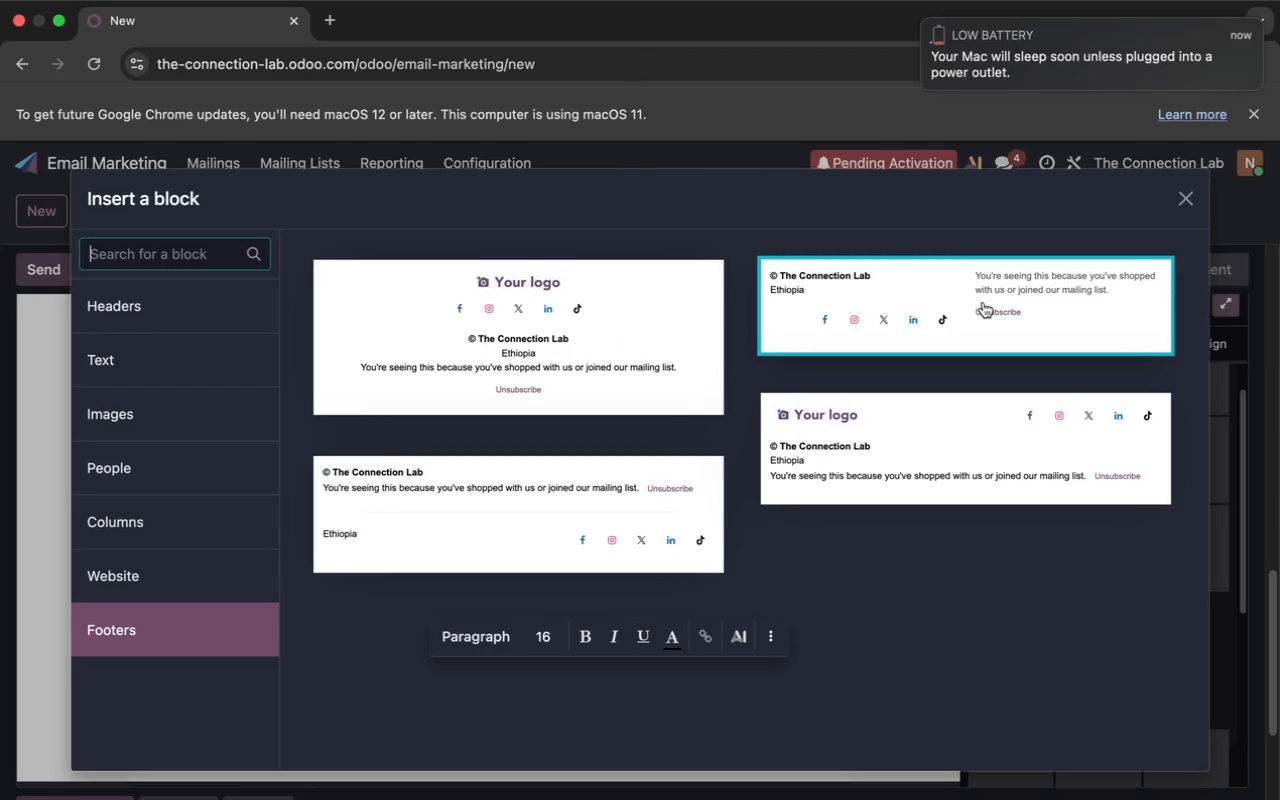 
wait(7.92)
 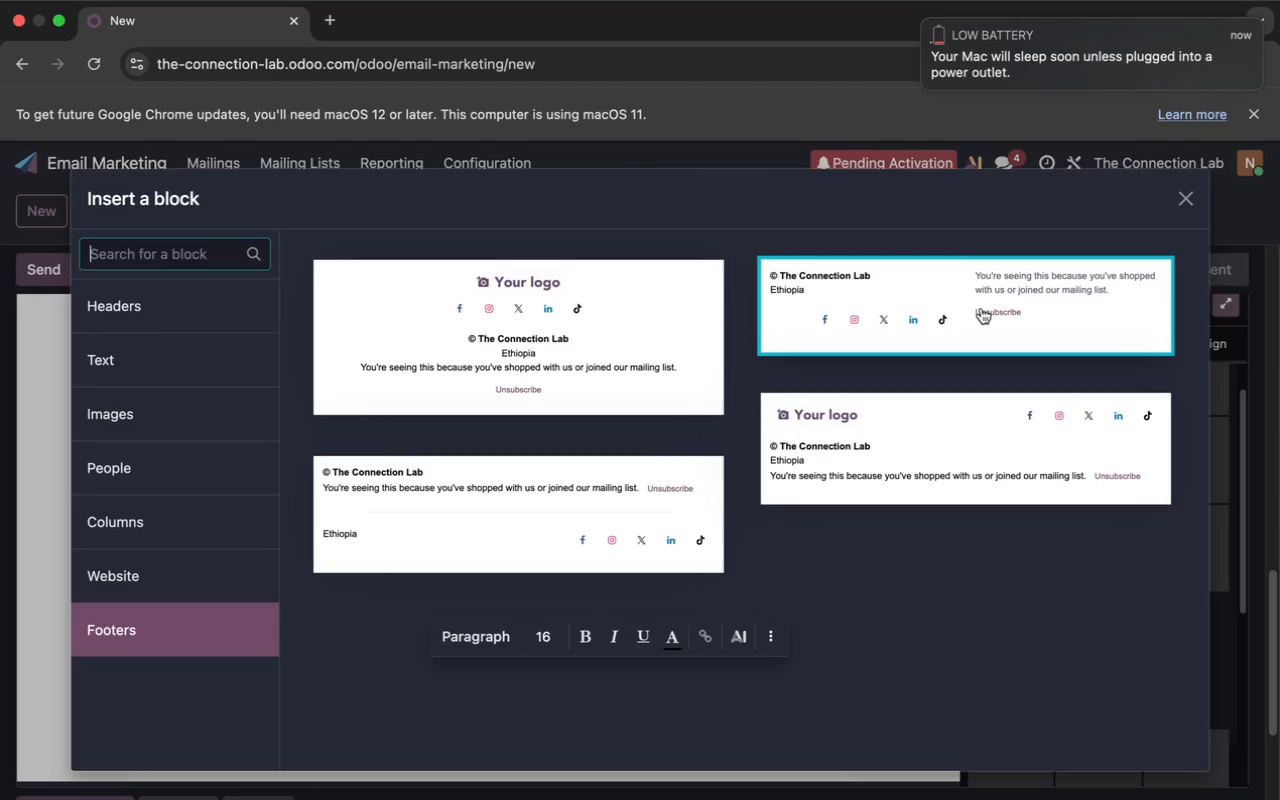 
left_click([633, 489])
 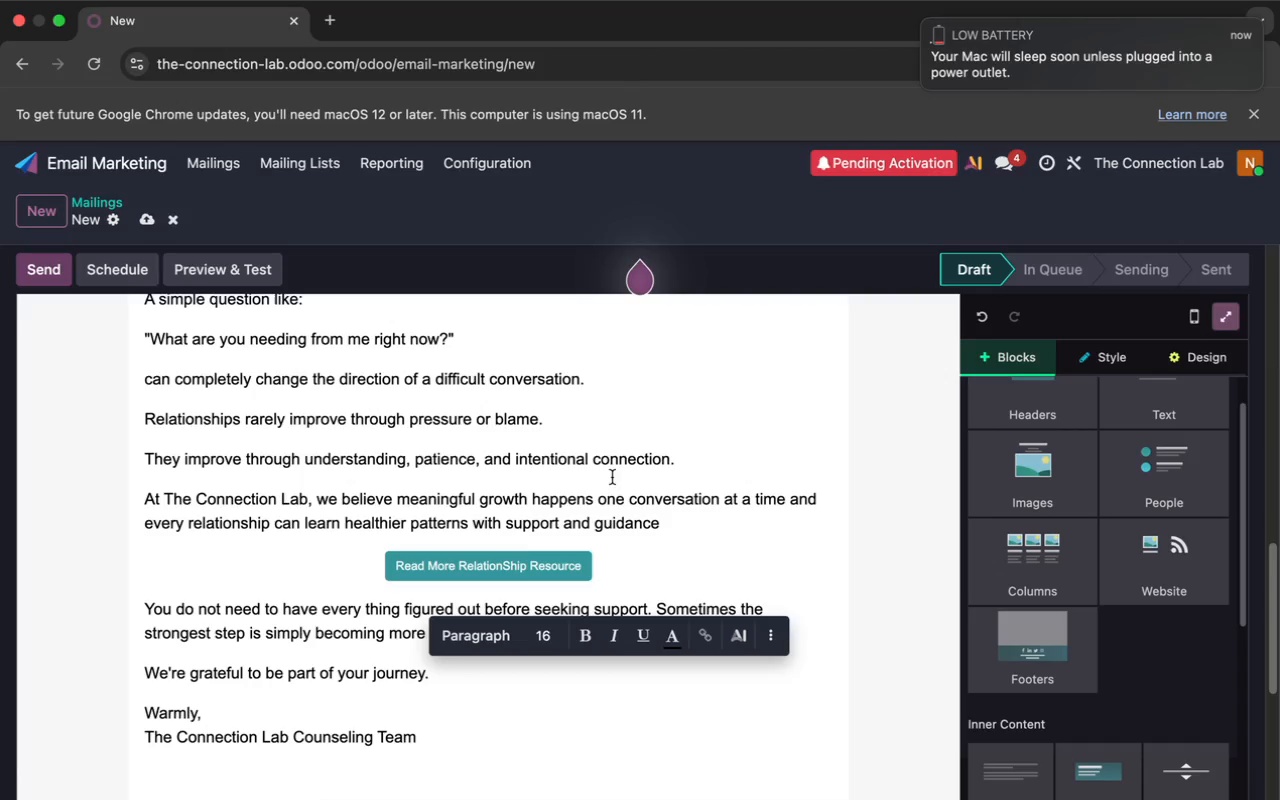 
scroll: coordinate [527, 522], scroll_direction: down, amount: 2.0
 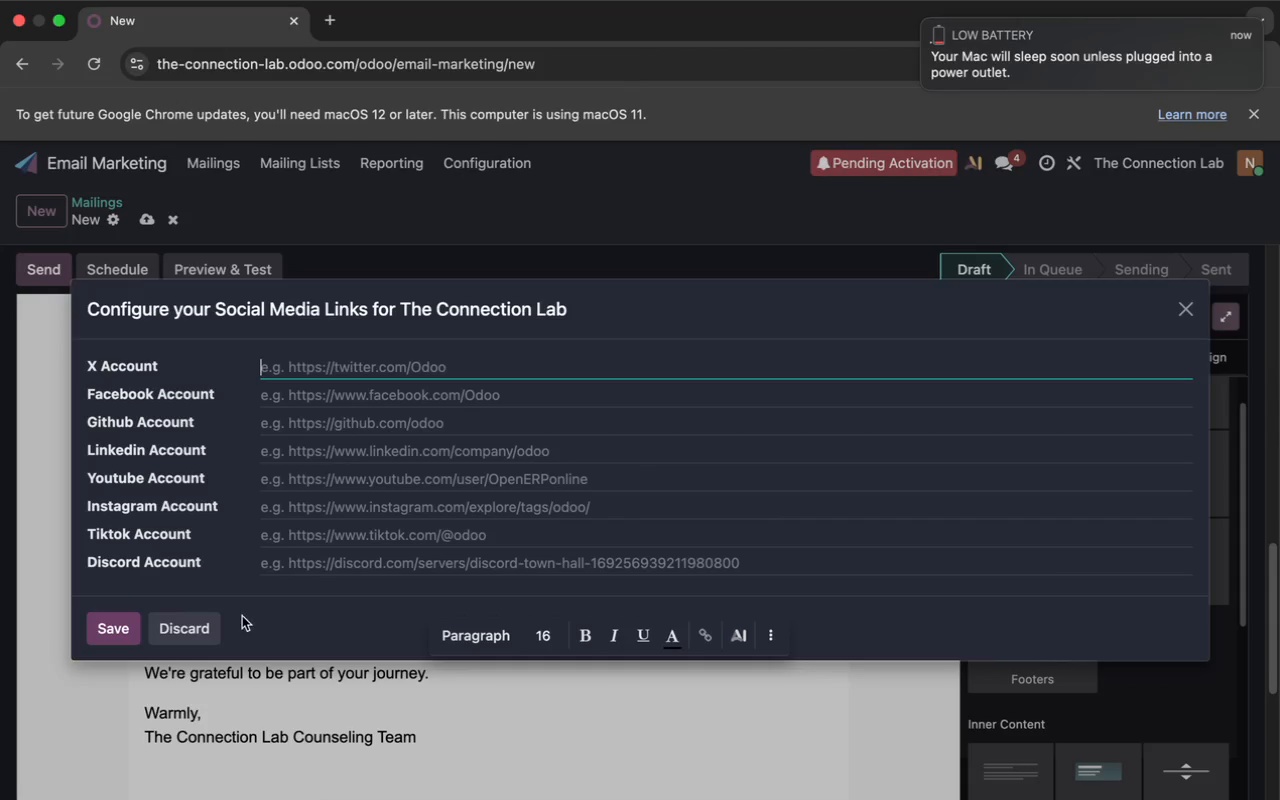 
left_click([200, 629])
 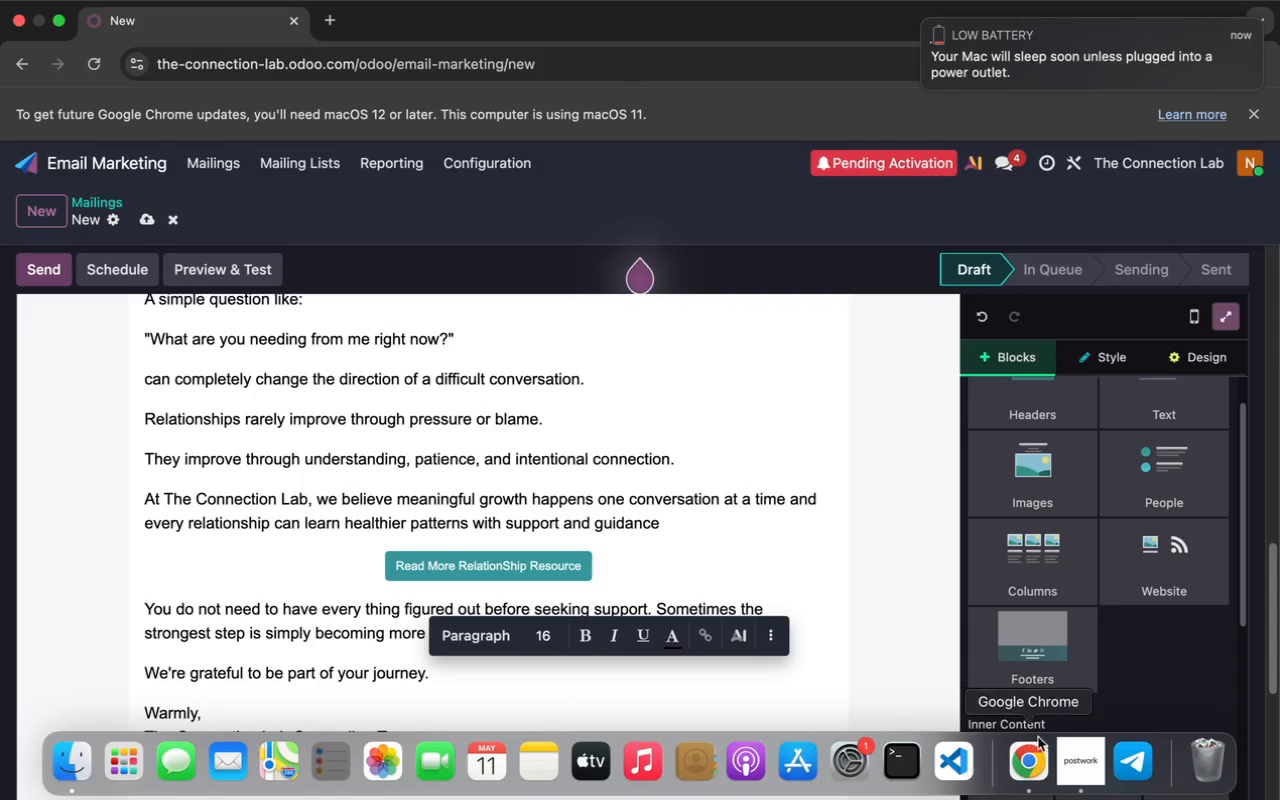 
left_click([1076, 759])